 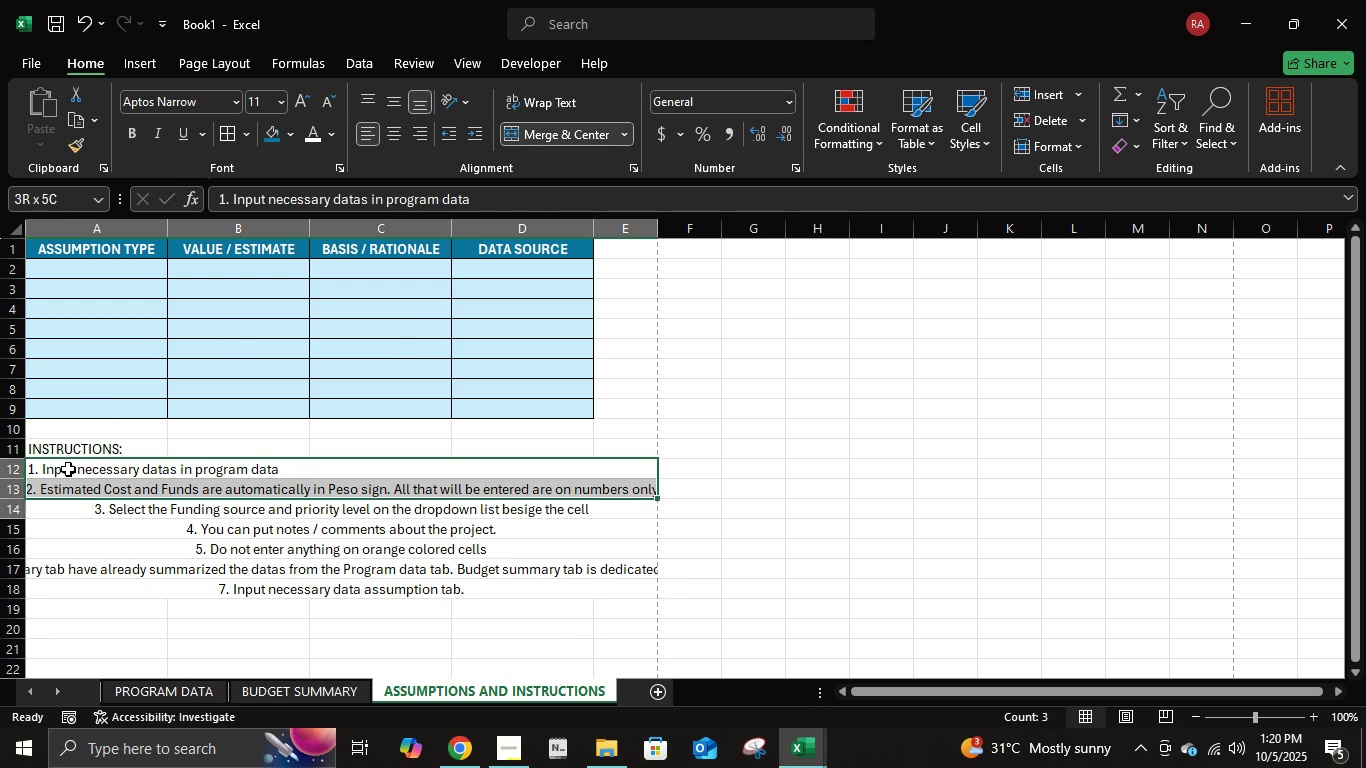 
key(Shift+ArrowDown)
 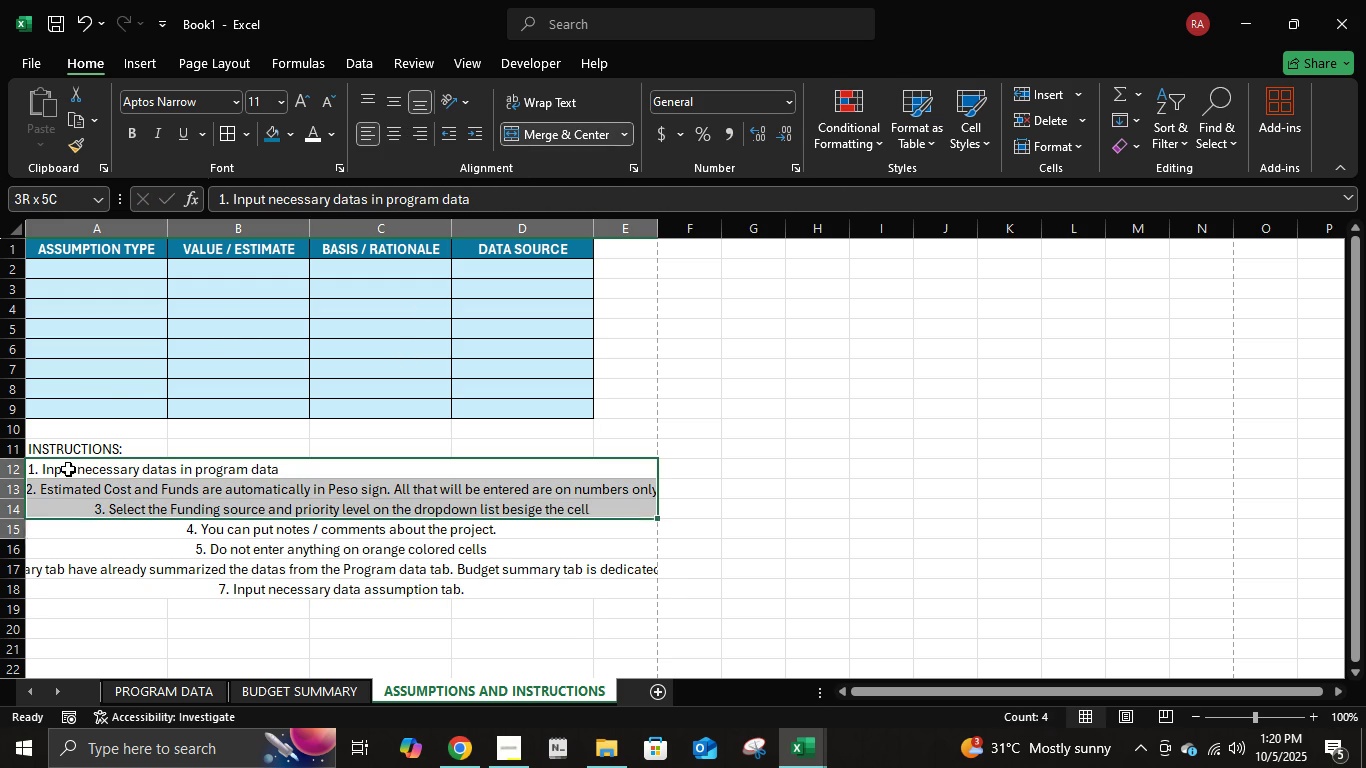 
key(Shift+ArrowDown)
 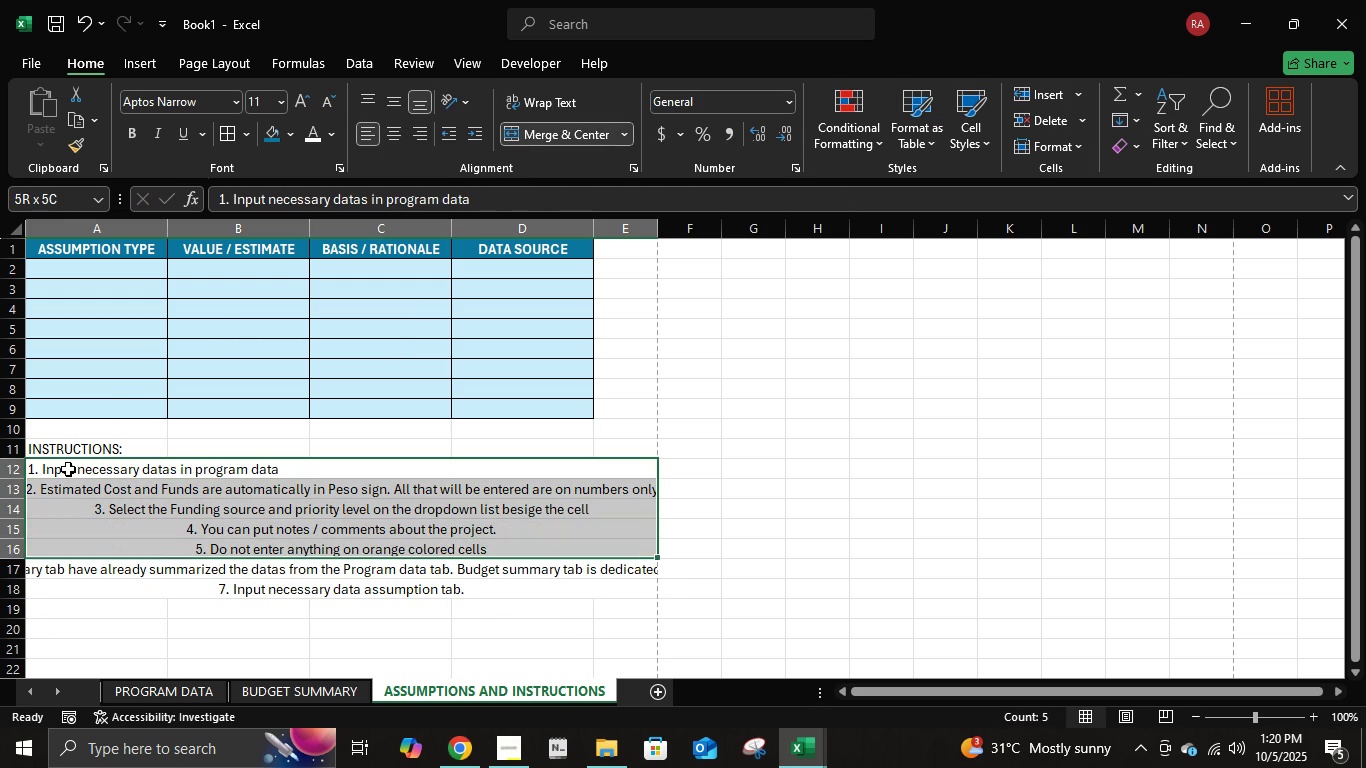 
key(Shift+ArrowDown)
 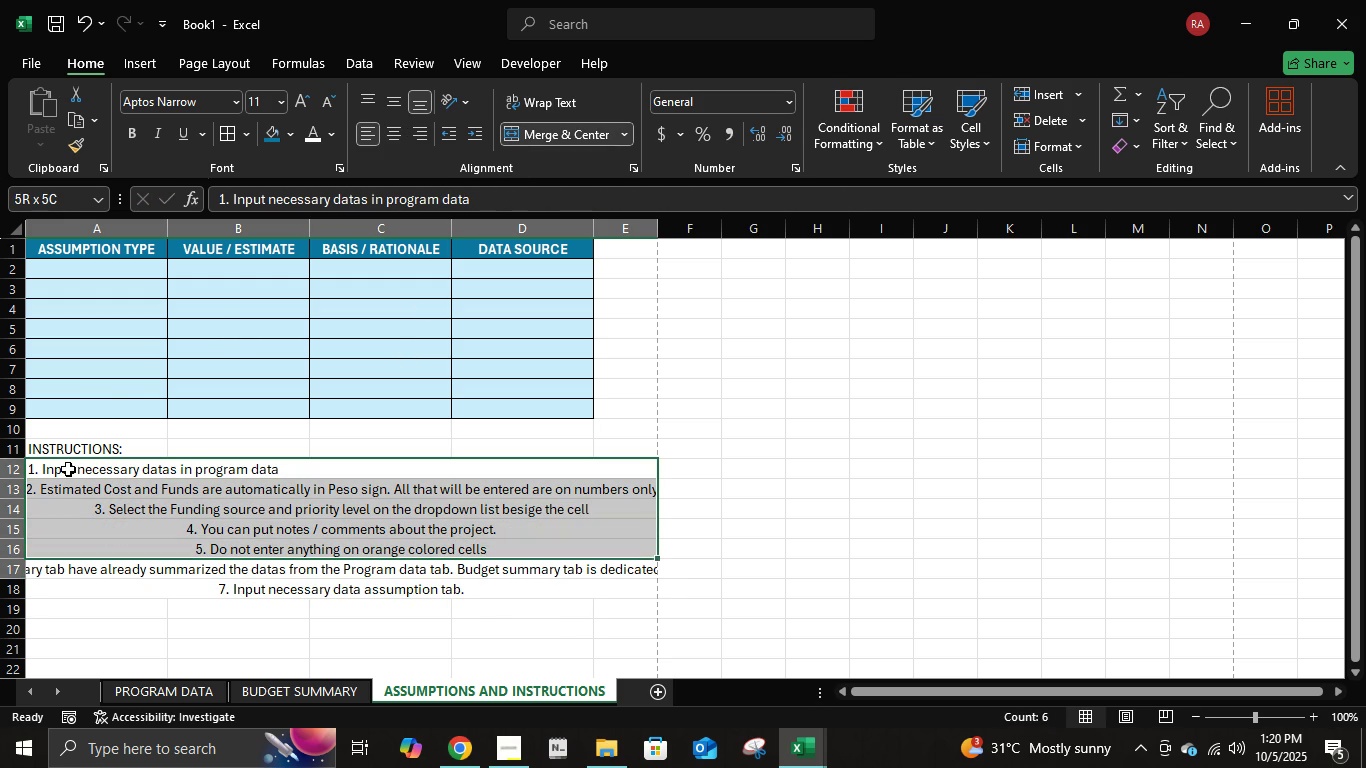 
key(Shift+ArrowDown)
 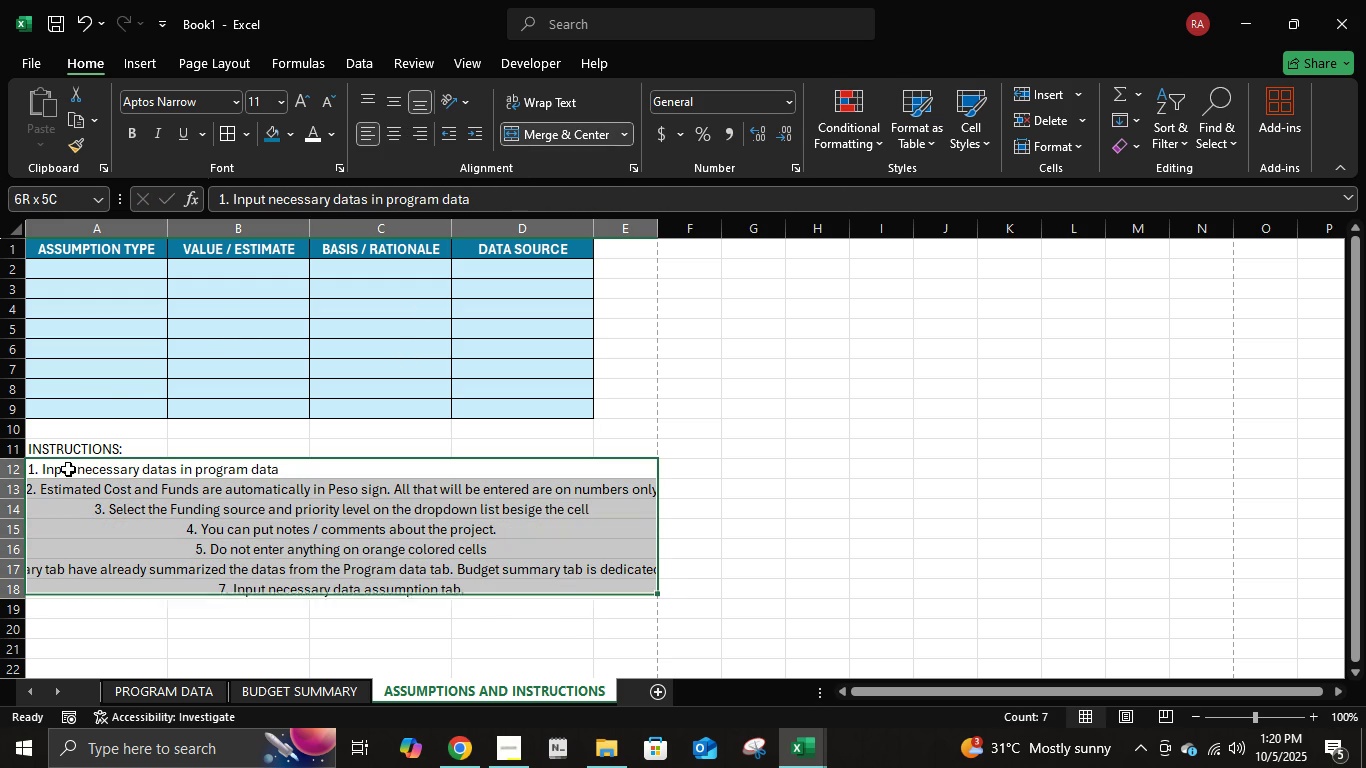 
key(Shift+ArrowDown)
 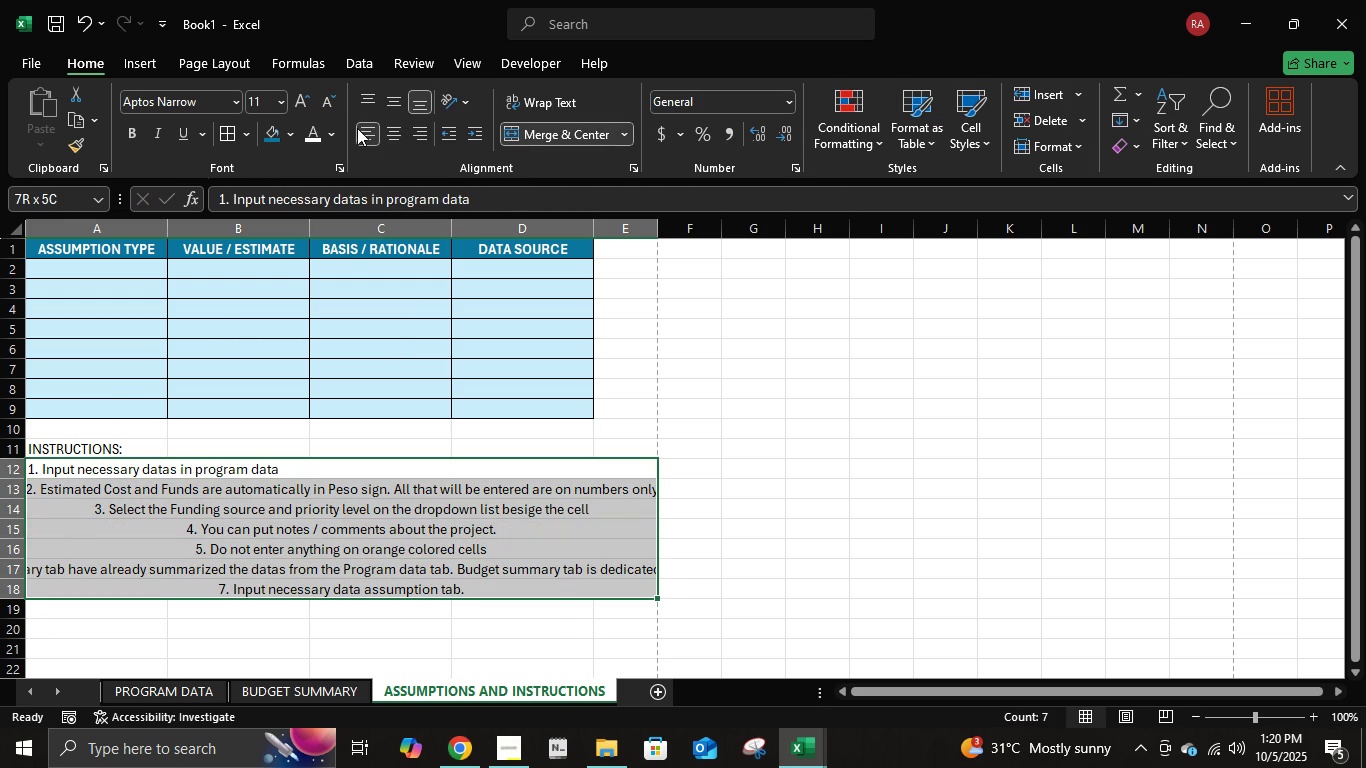 
left_click([363, 132])
 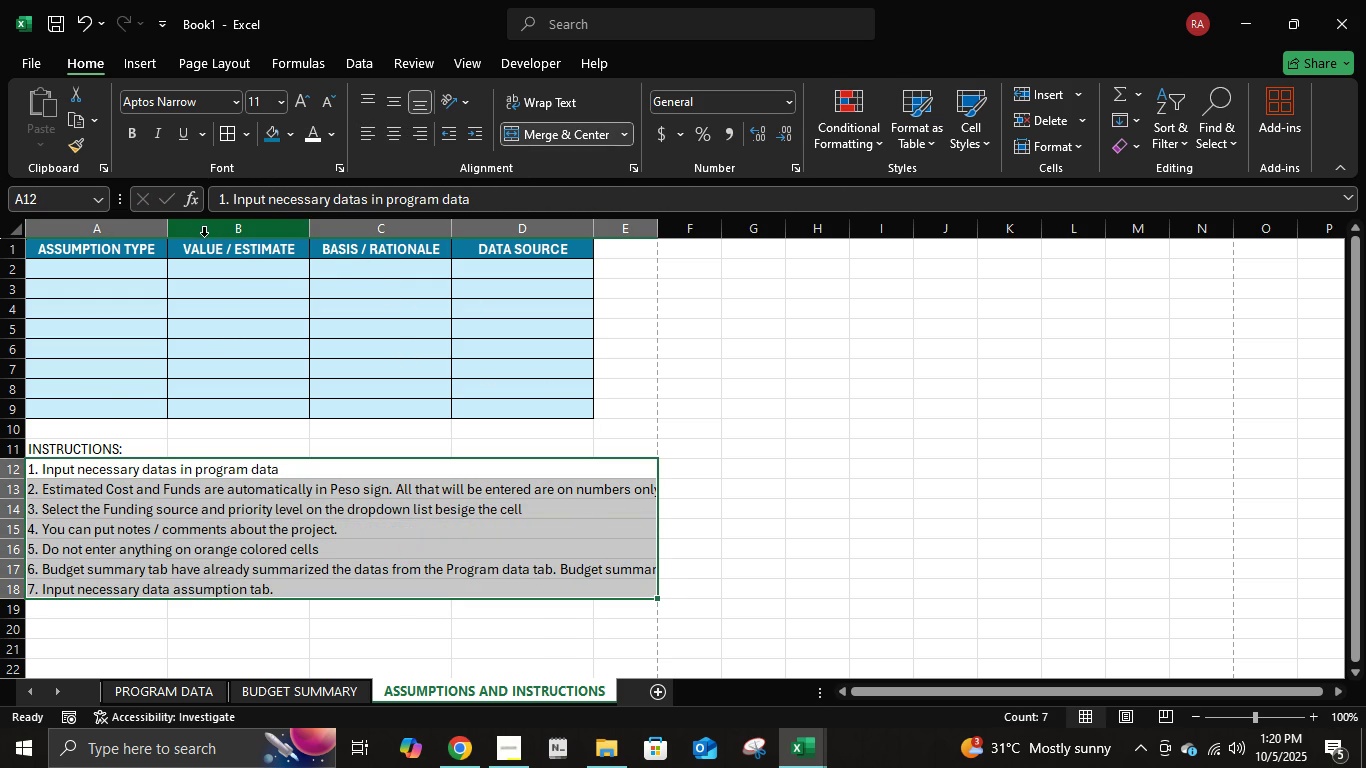 
left_click([165, 230])
 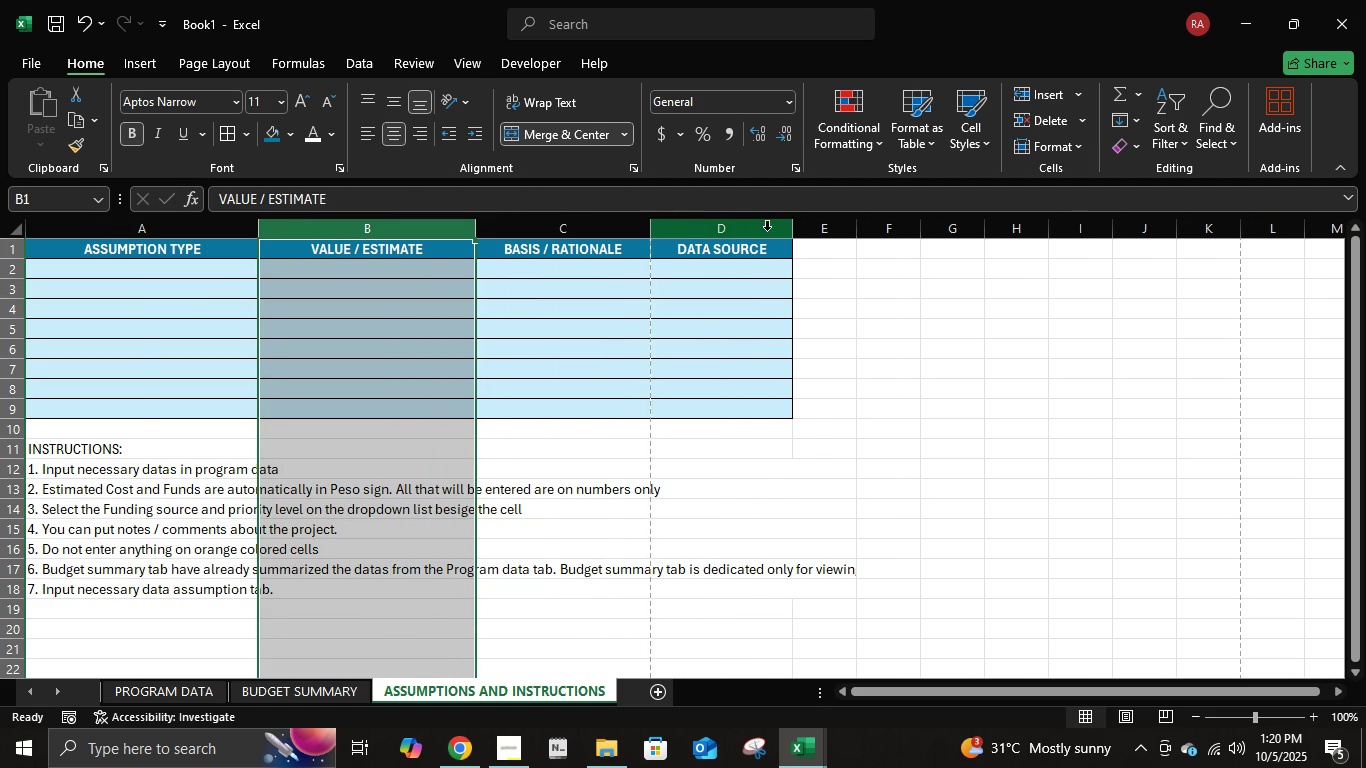 
wait(7.8)
 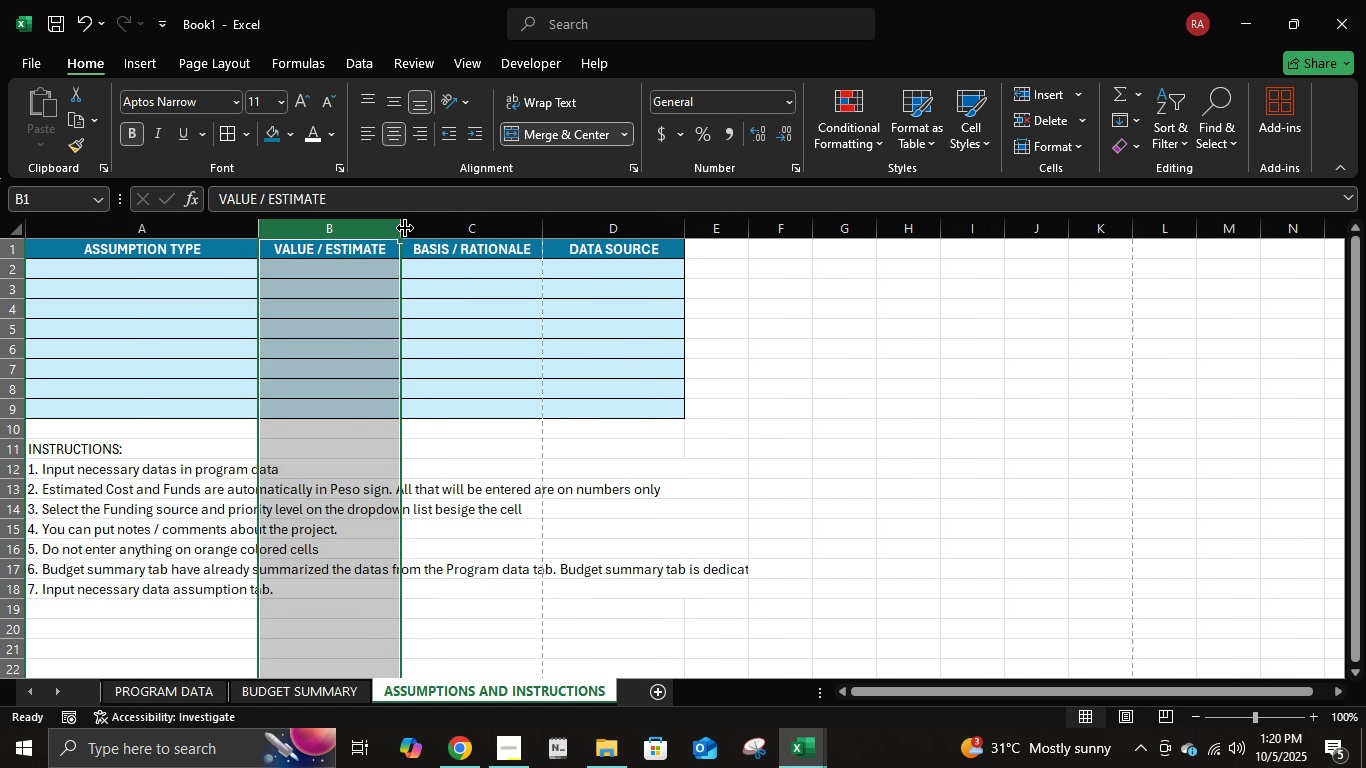 
left_click([619, 601])
 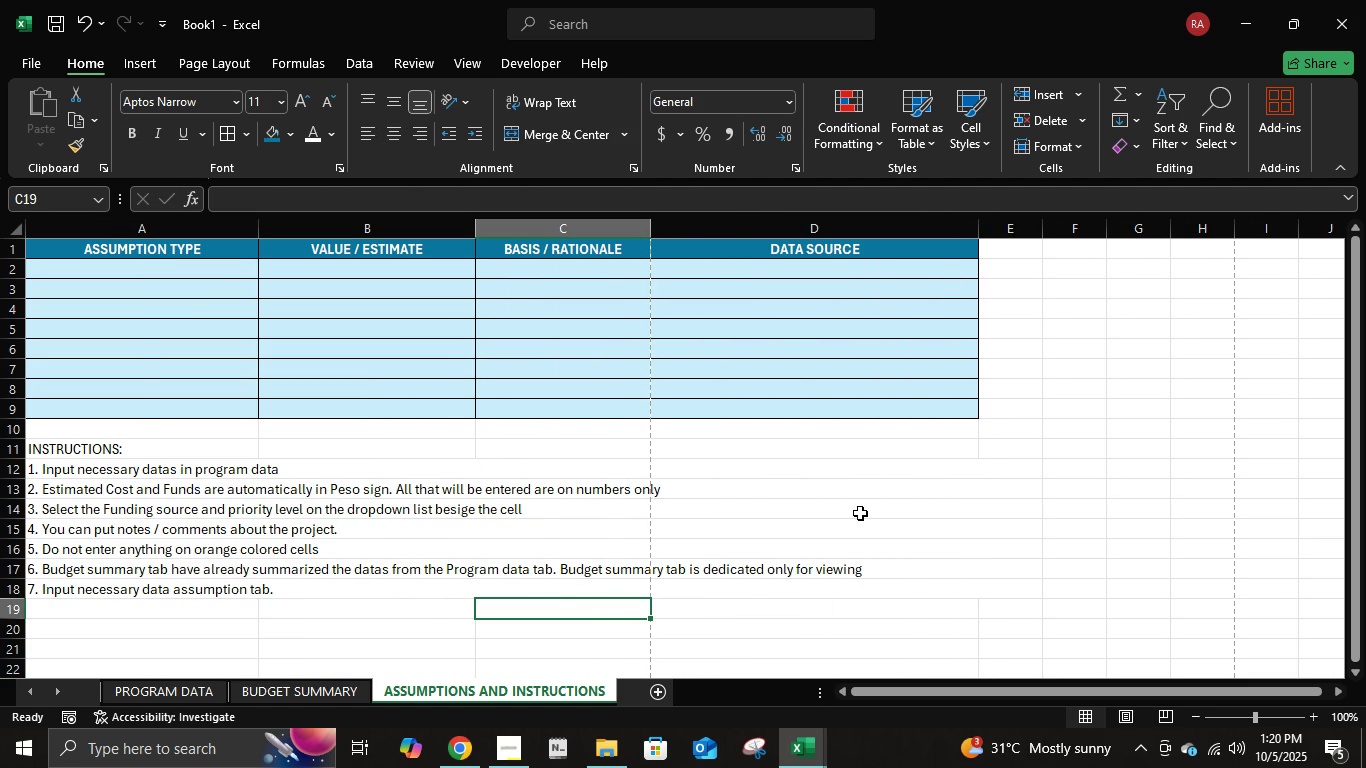 
scroll: coordinate [860, 513], scroll_direction: up, amount: 3.0
 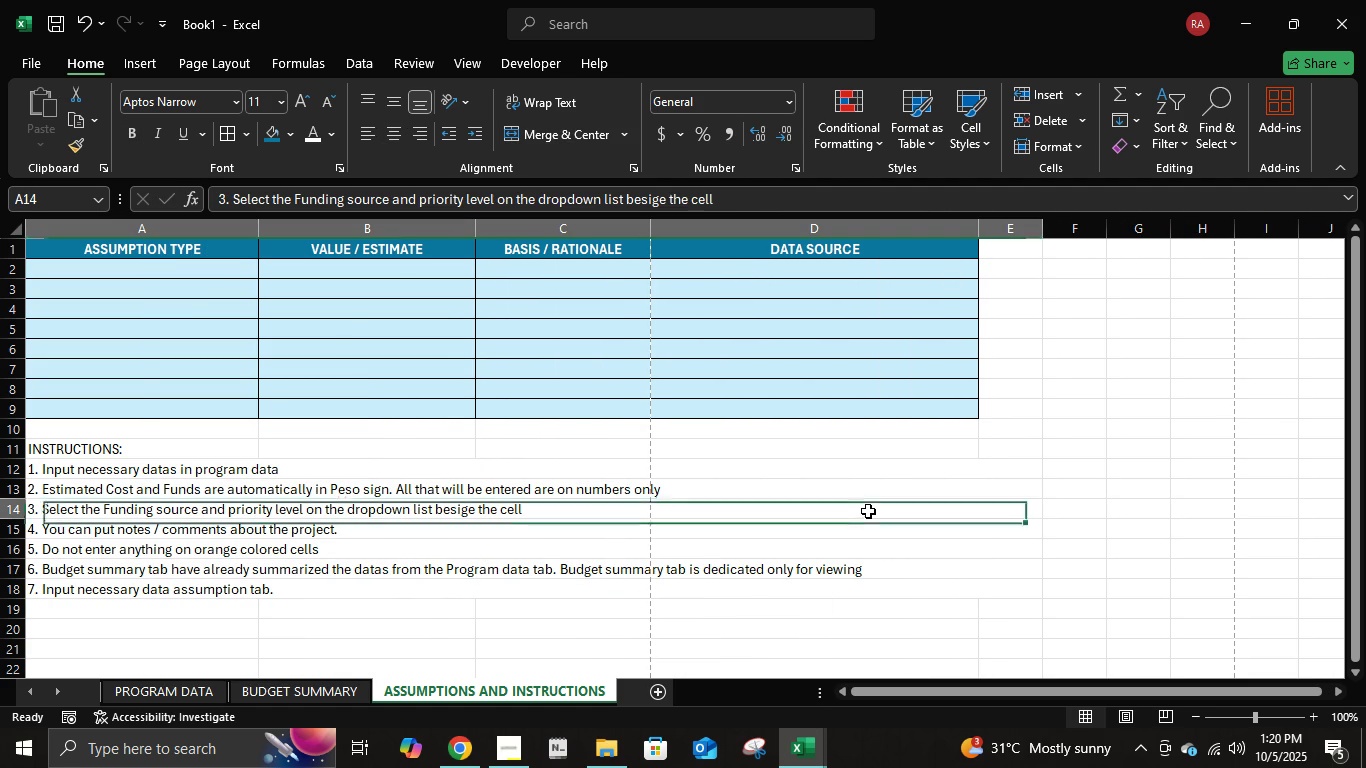 
left_click([868, 511])
 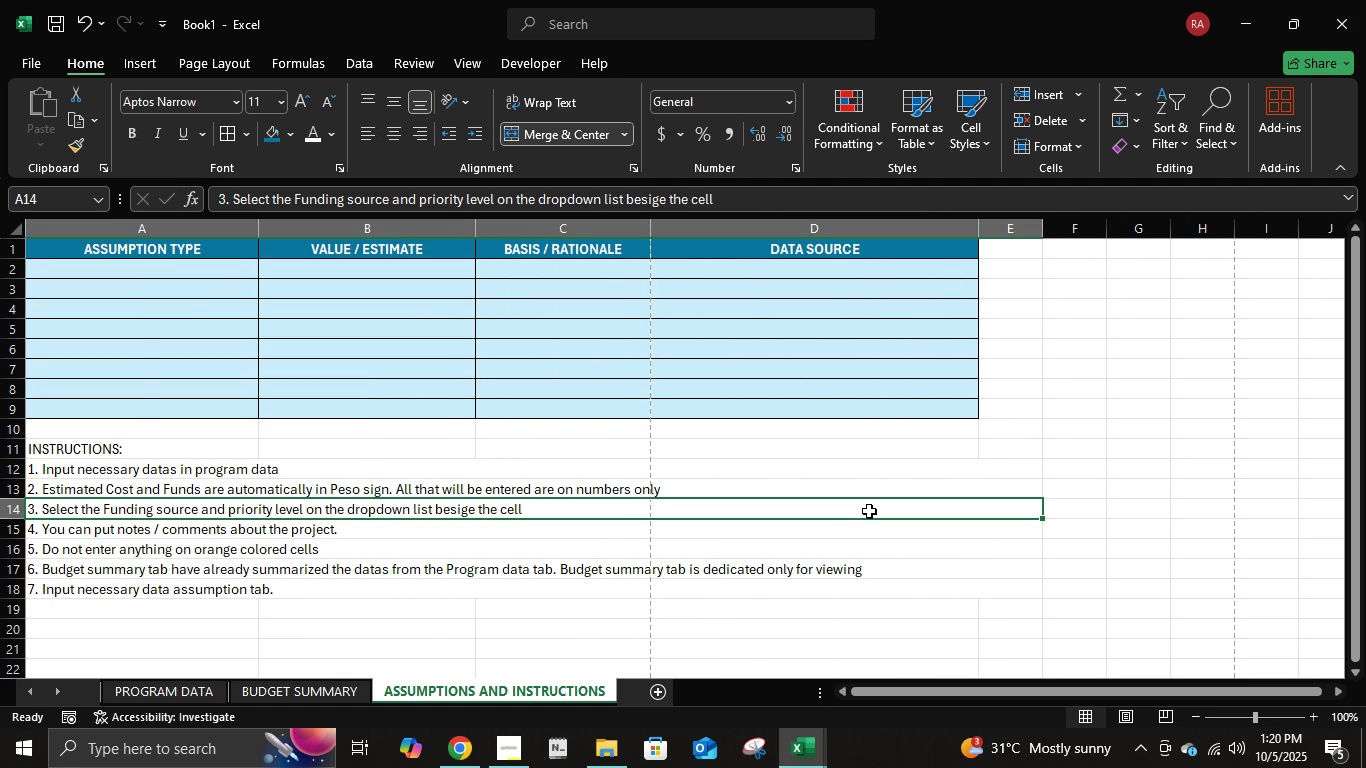 
scroll: coordinate [868, 511], scroll_direction: up, amount: 4.0